 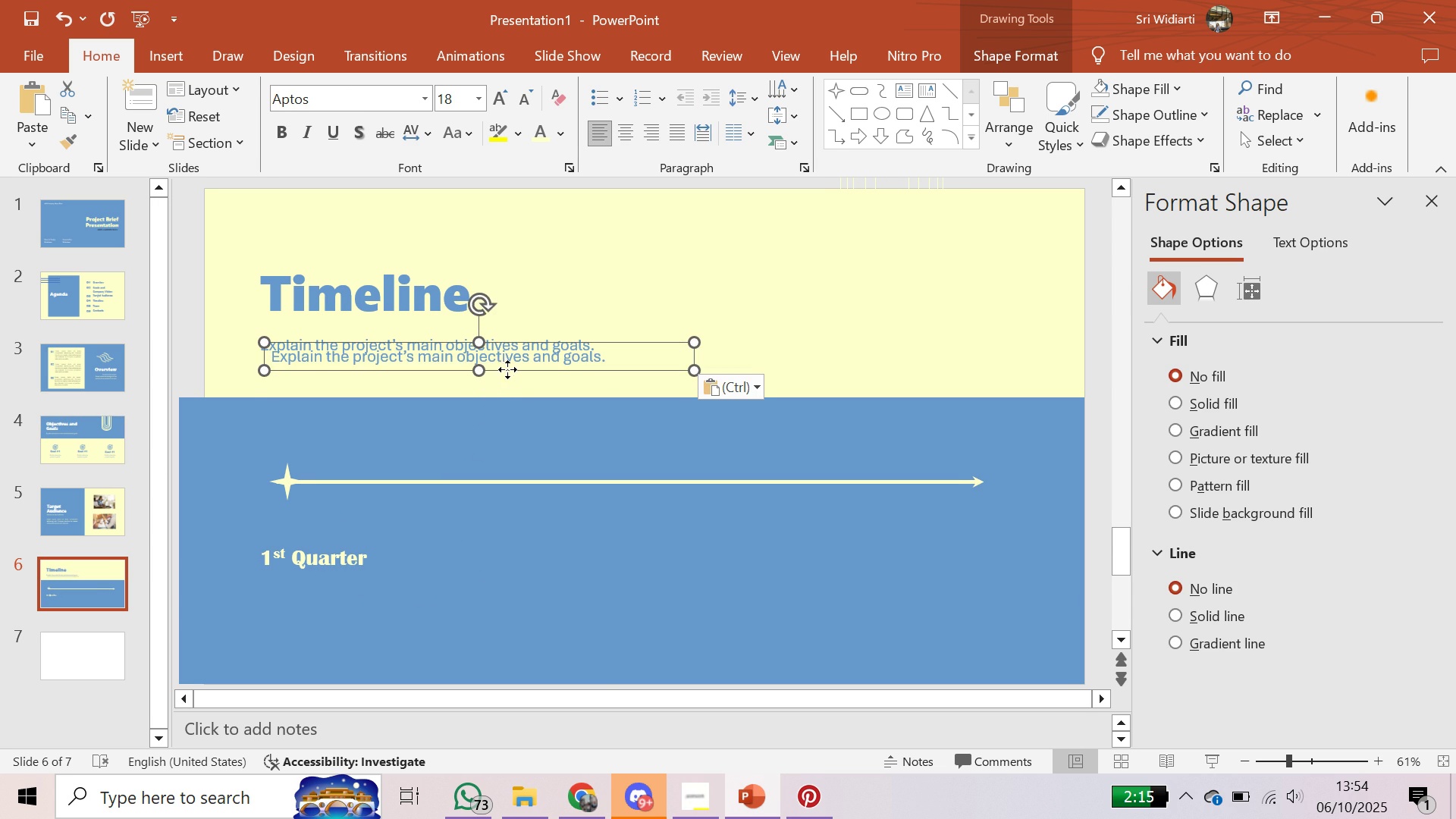 
left_click([542, 138])
 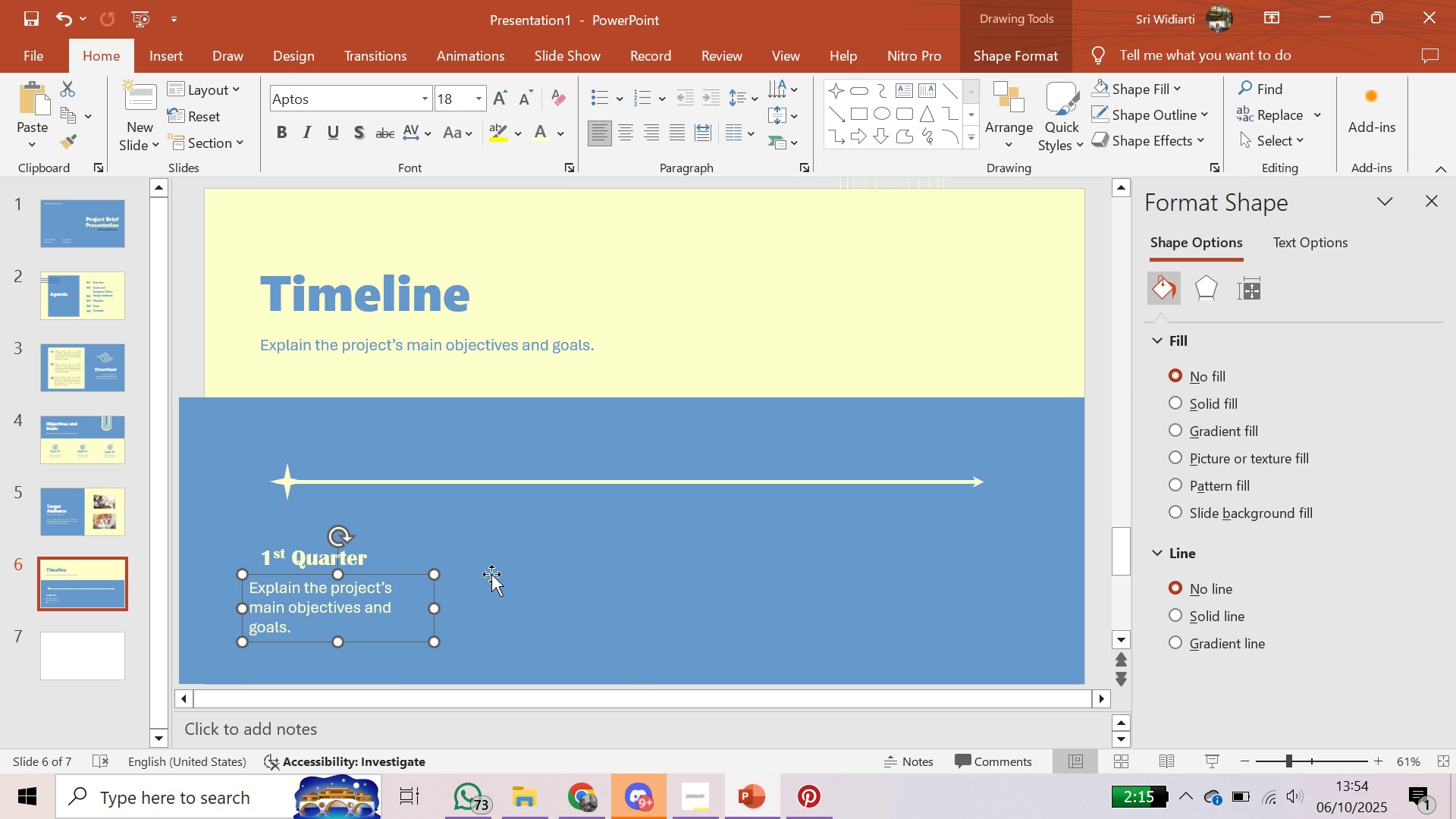 
wait(7.58)
 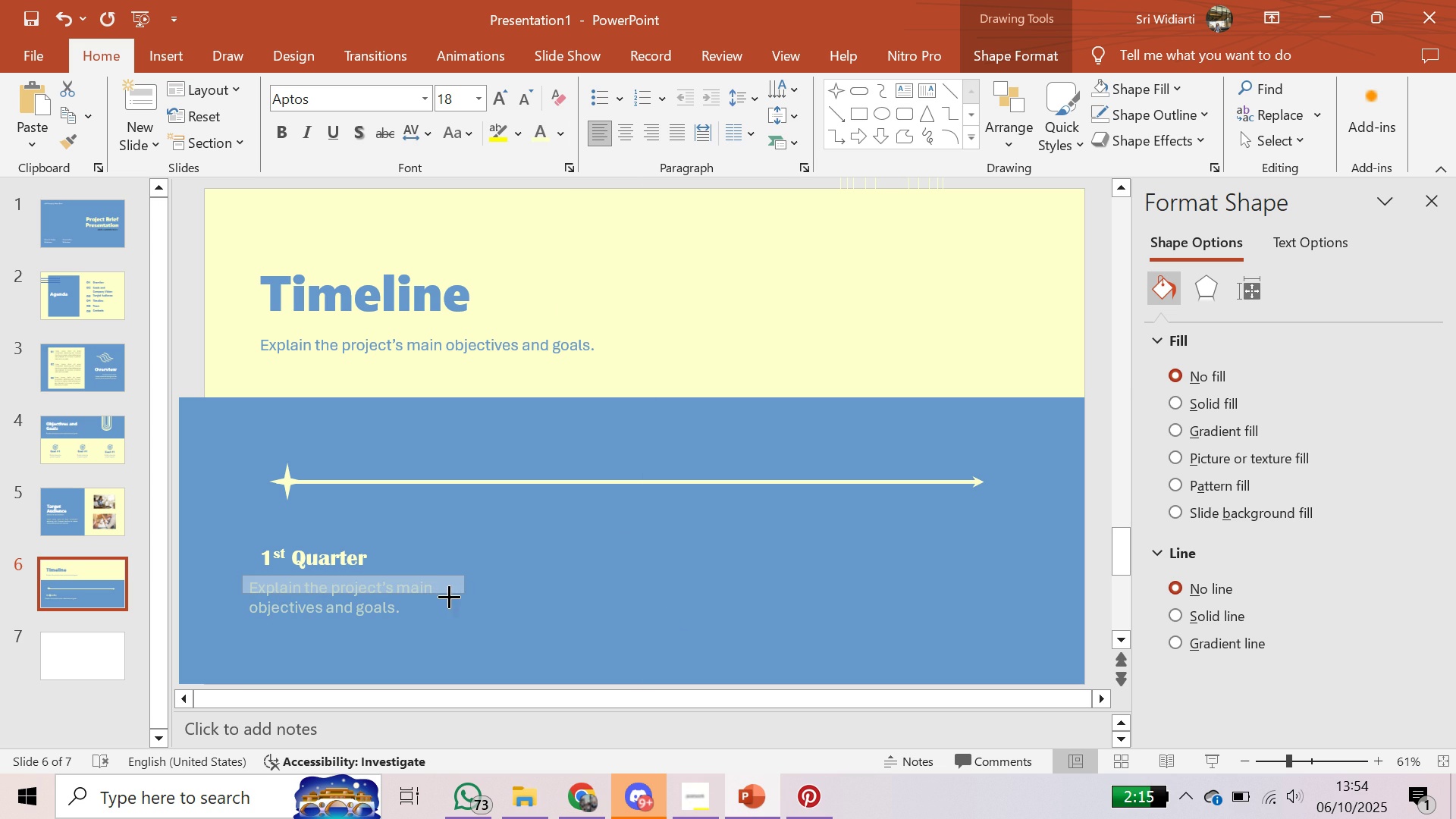 
left_click([383, 623])
 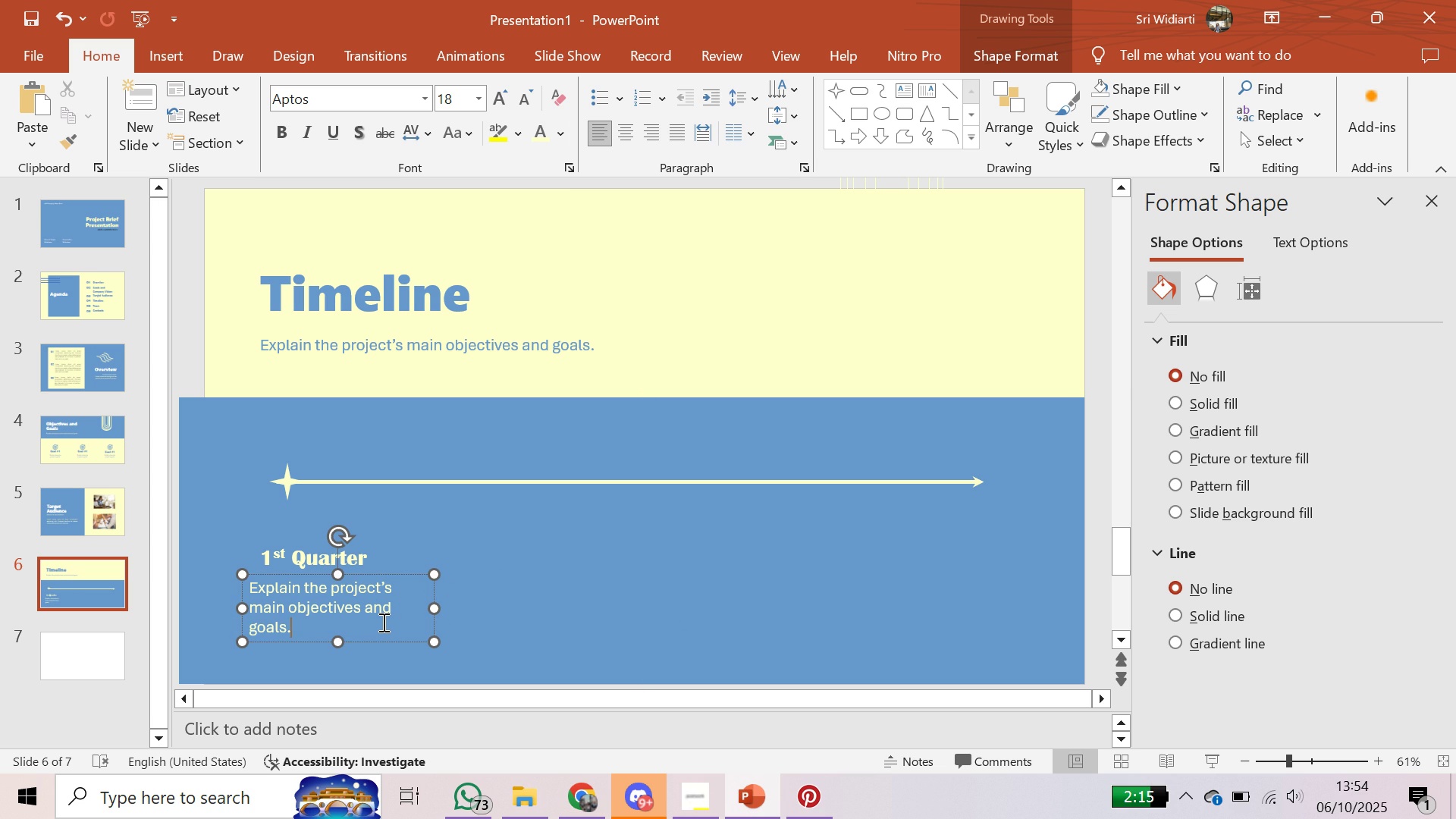 
key(Control+ControlLeft)
 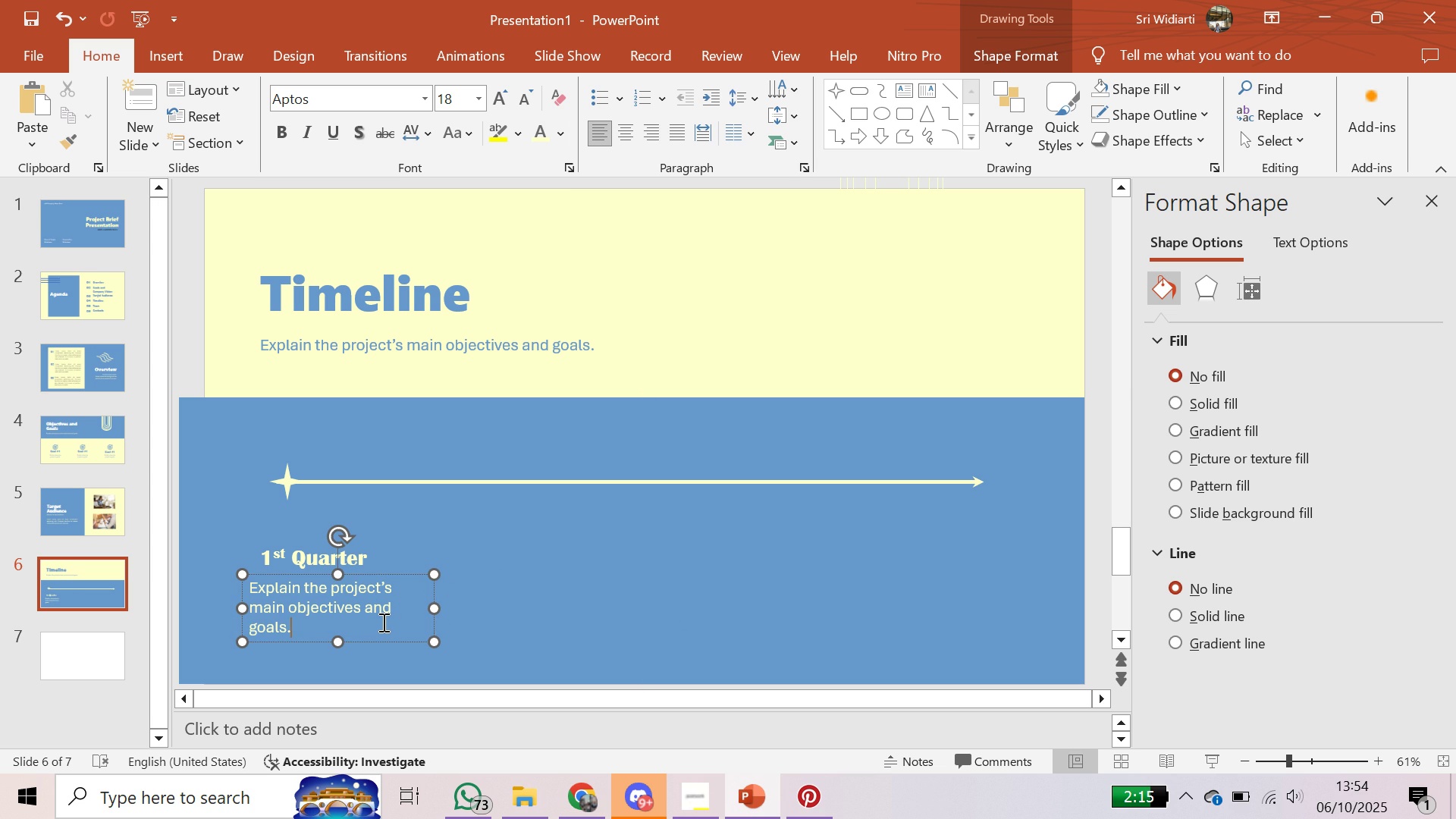 
key(Control+A)
 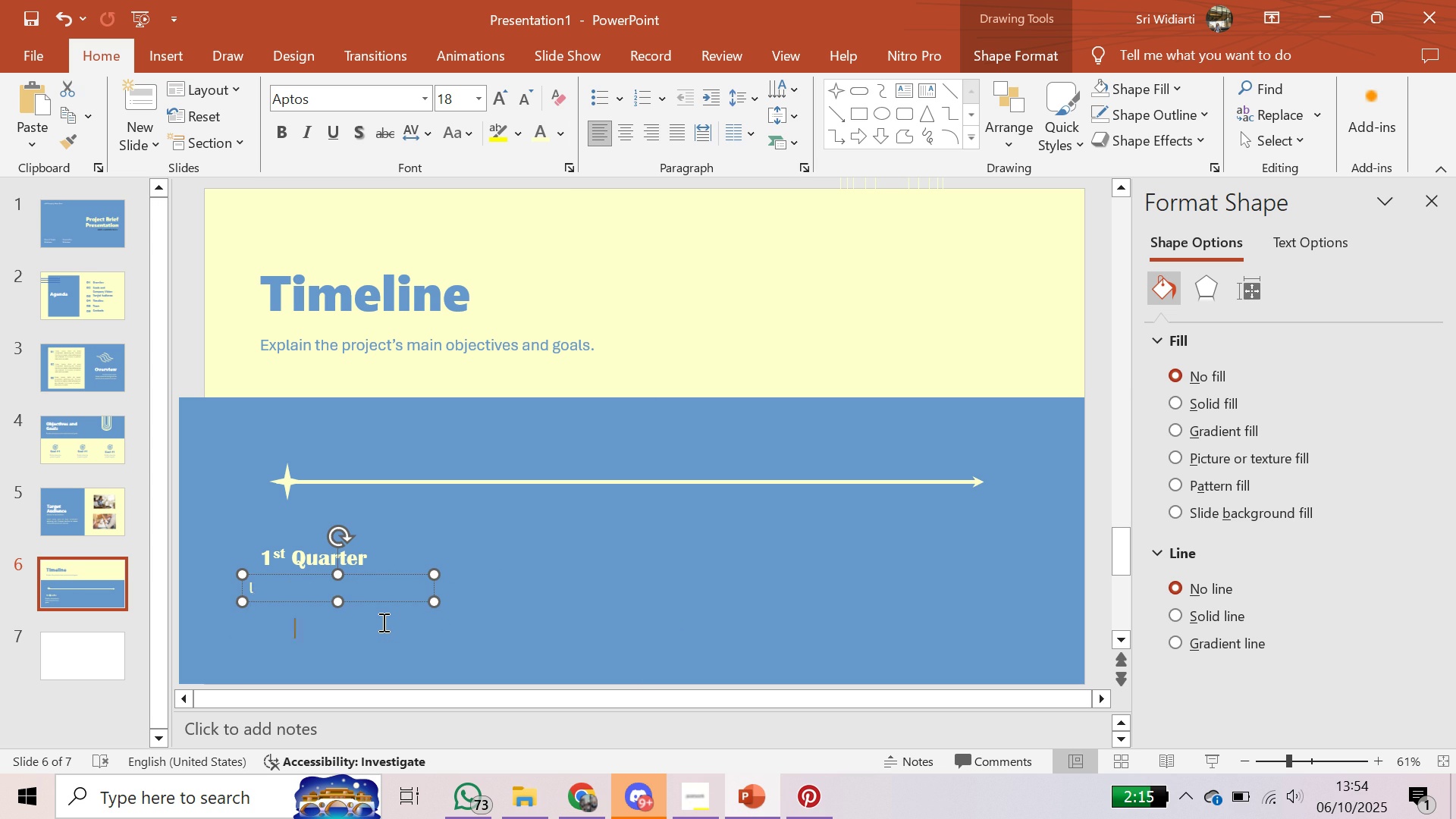 
type(l)
key(Backspace)
type(List a Mile)
key(Backspace)
key(Backspace)
key(Backspace)
key(Backspace)
type(milestone.)
 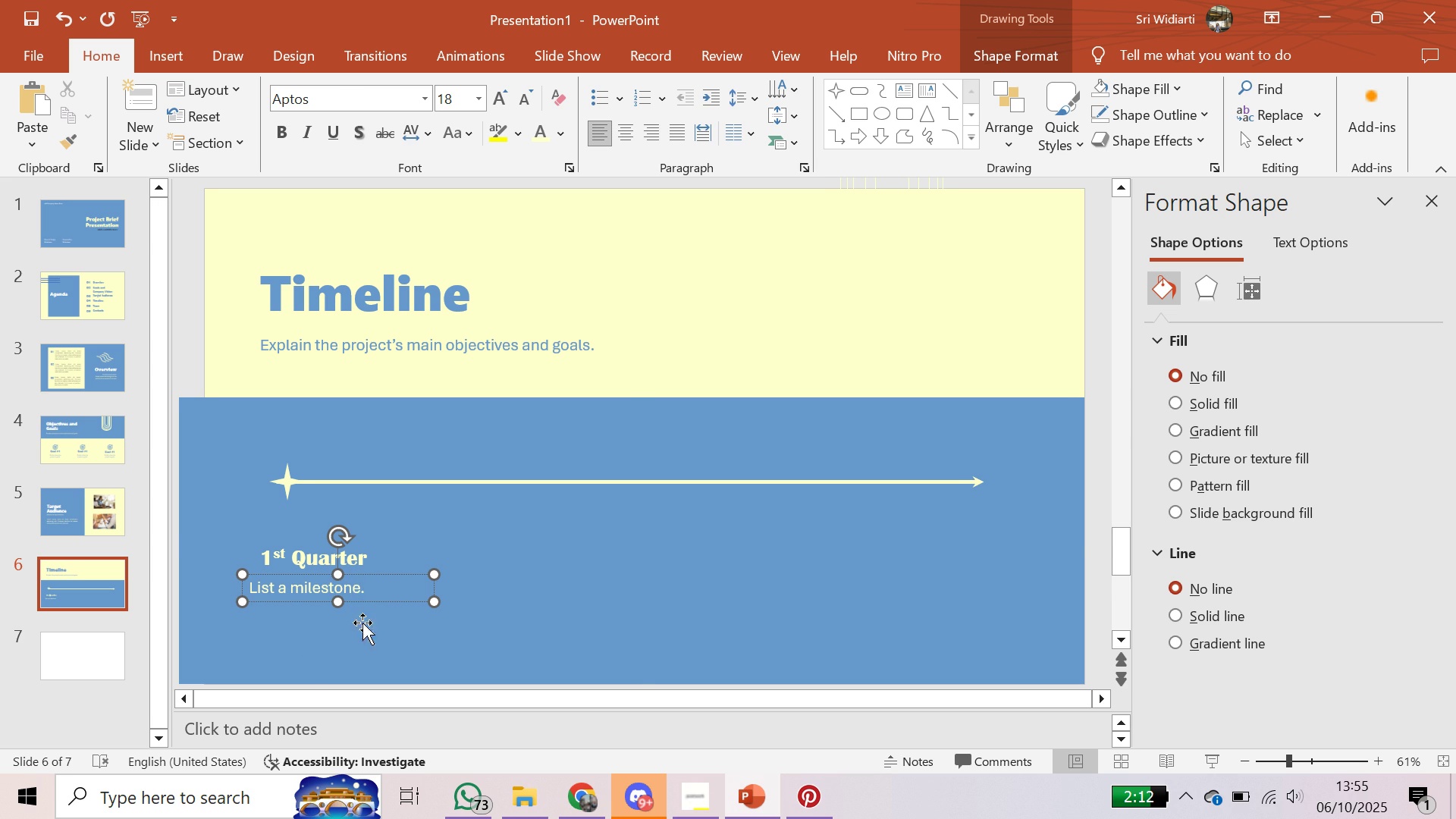 
left_click([317, 654])
 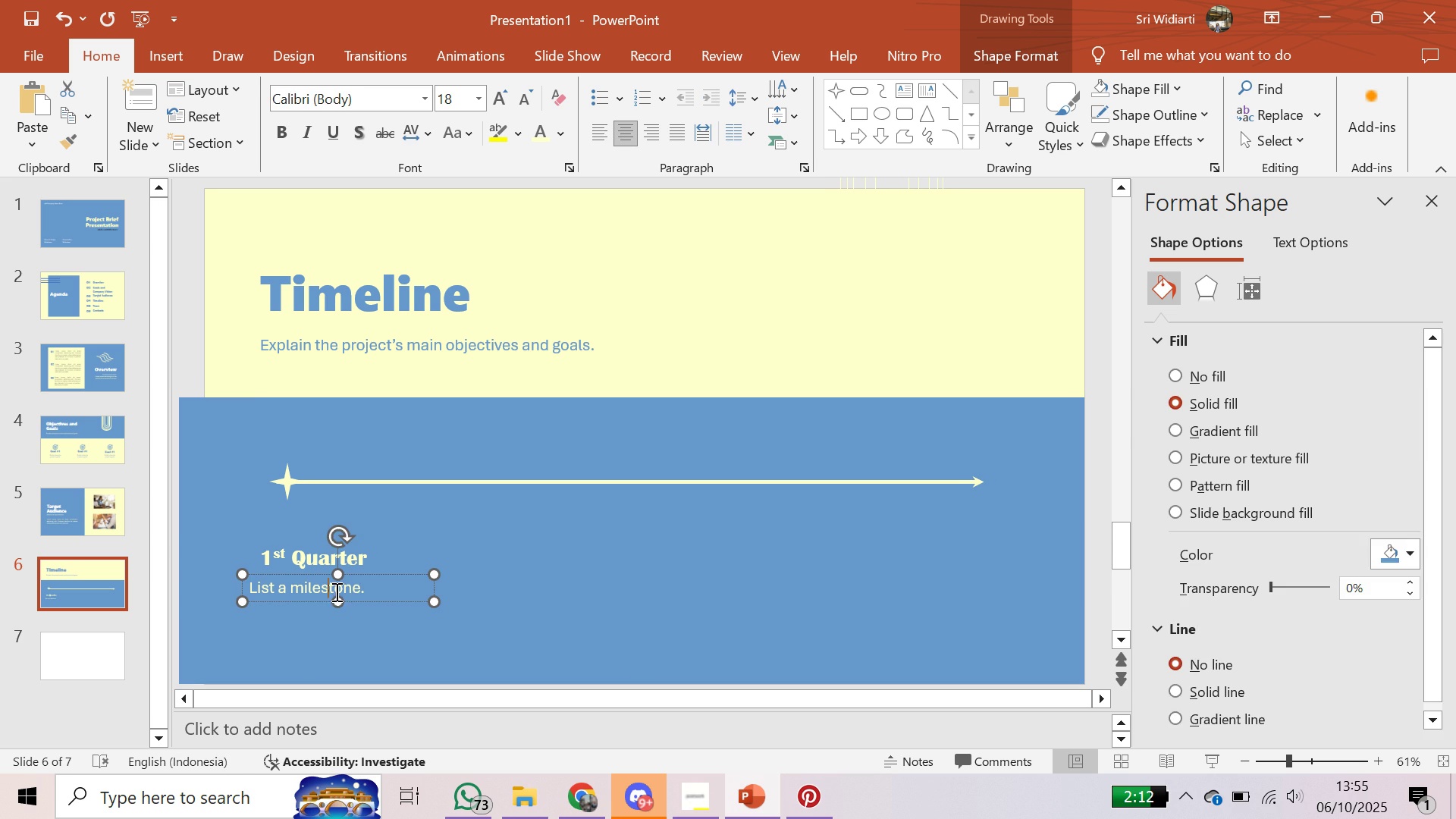 
left_click([335, 592])
 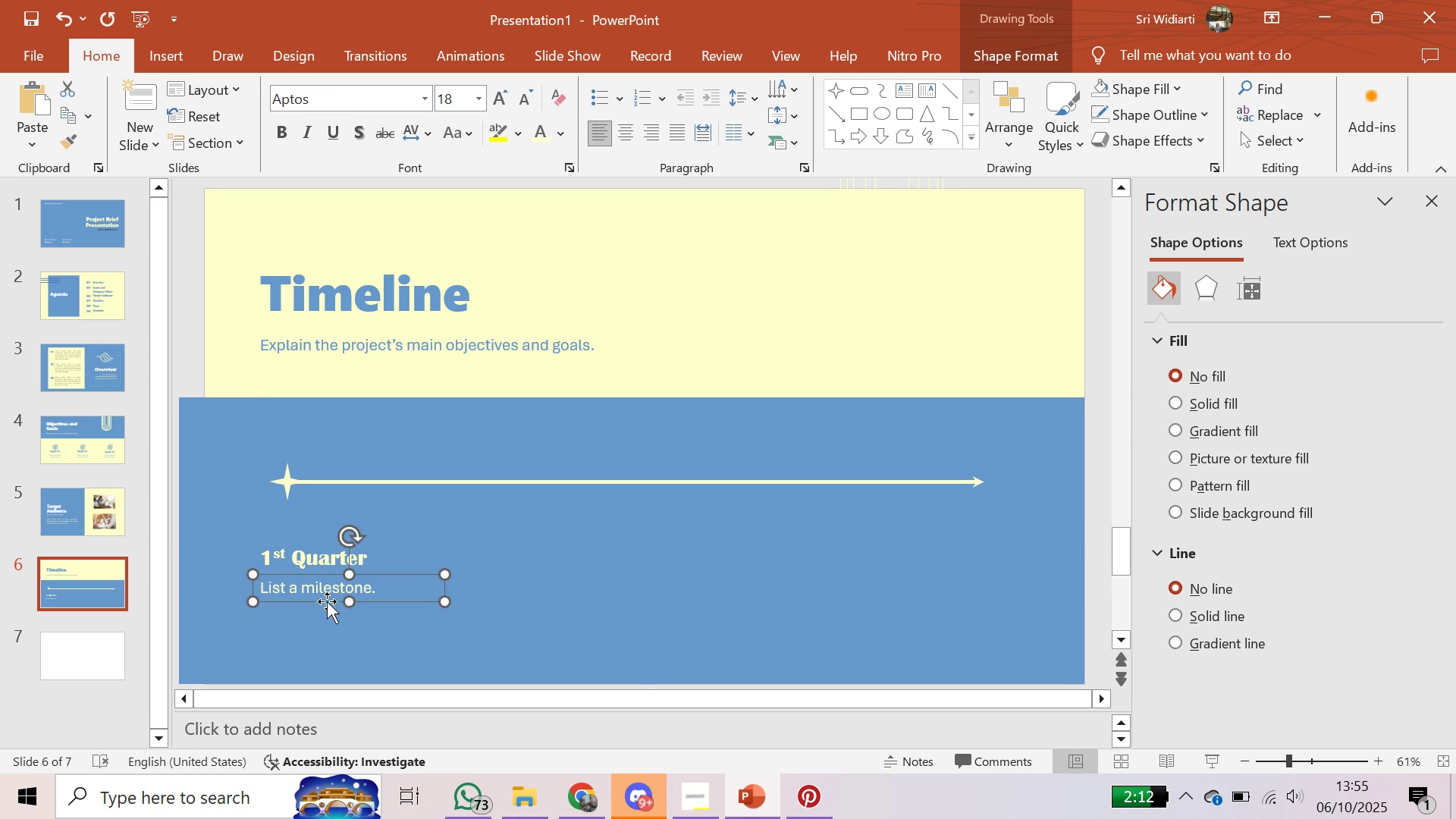 
left_click([387, 638])
 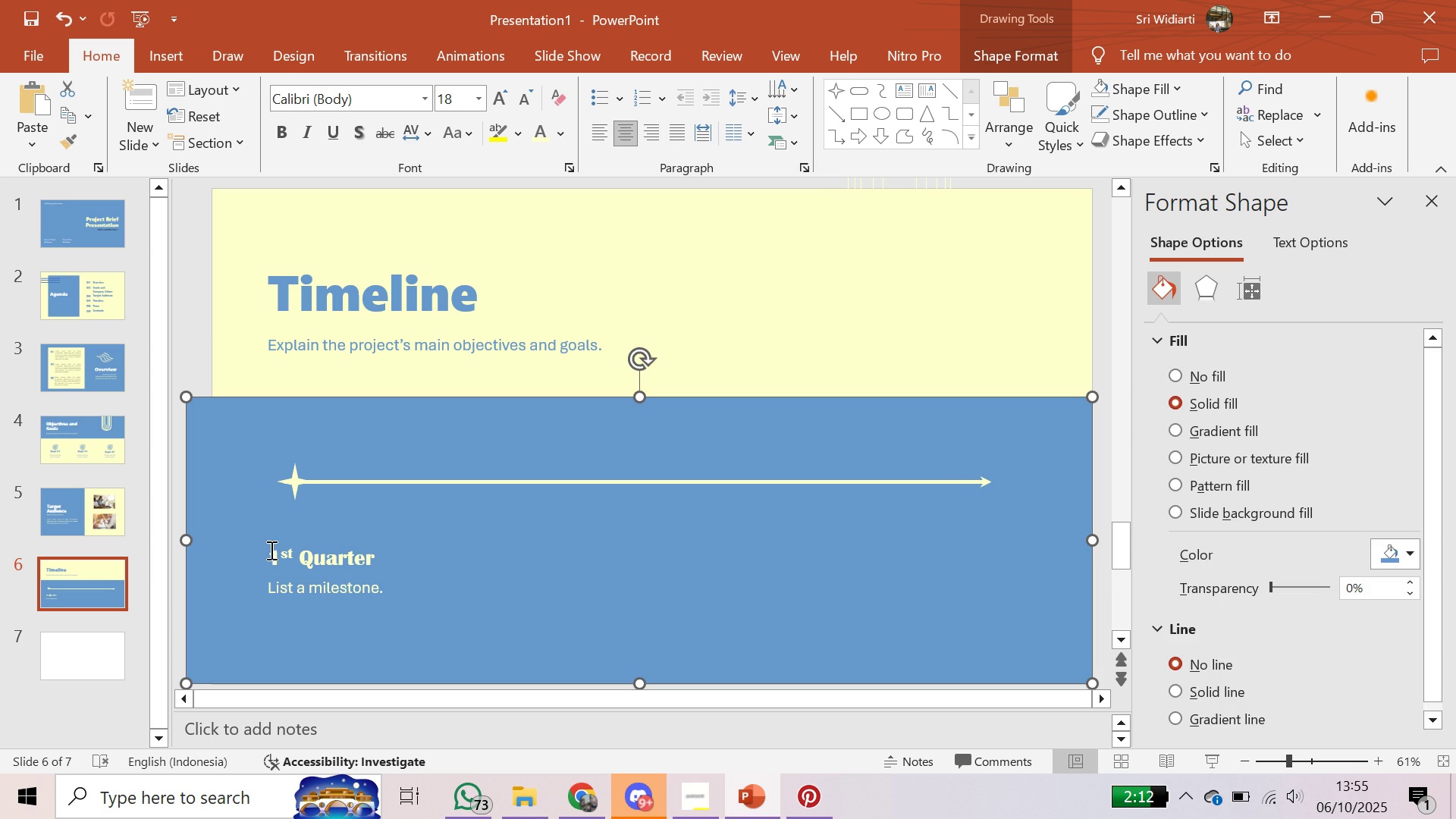 
left_click([275, 554])
 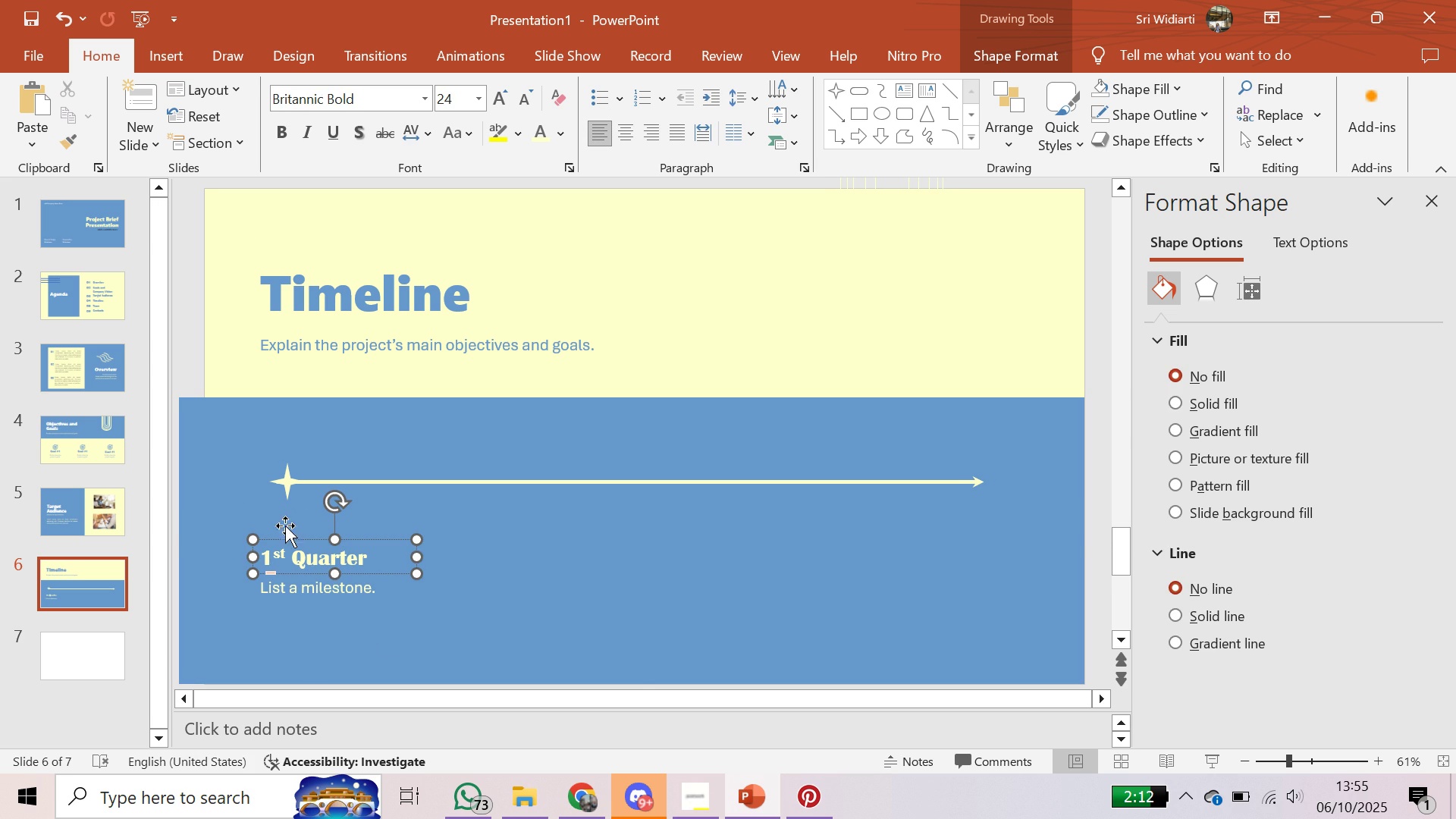 
left_click([283, 493])
 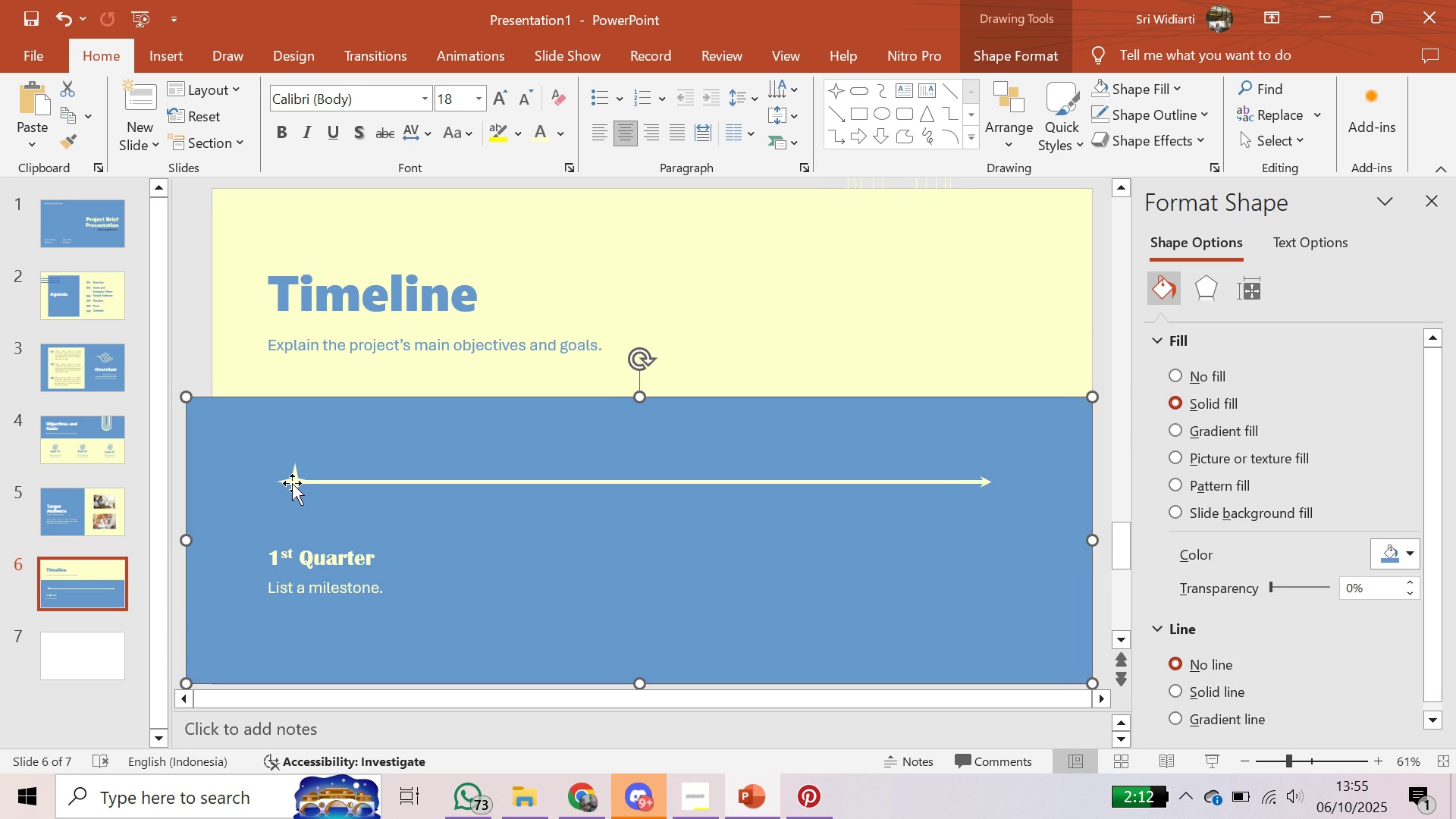 
left_click([292, 483])
 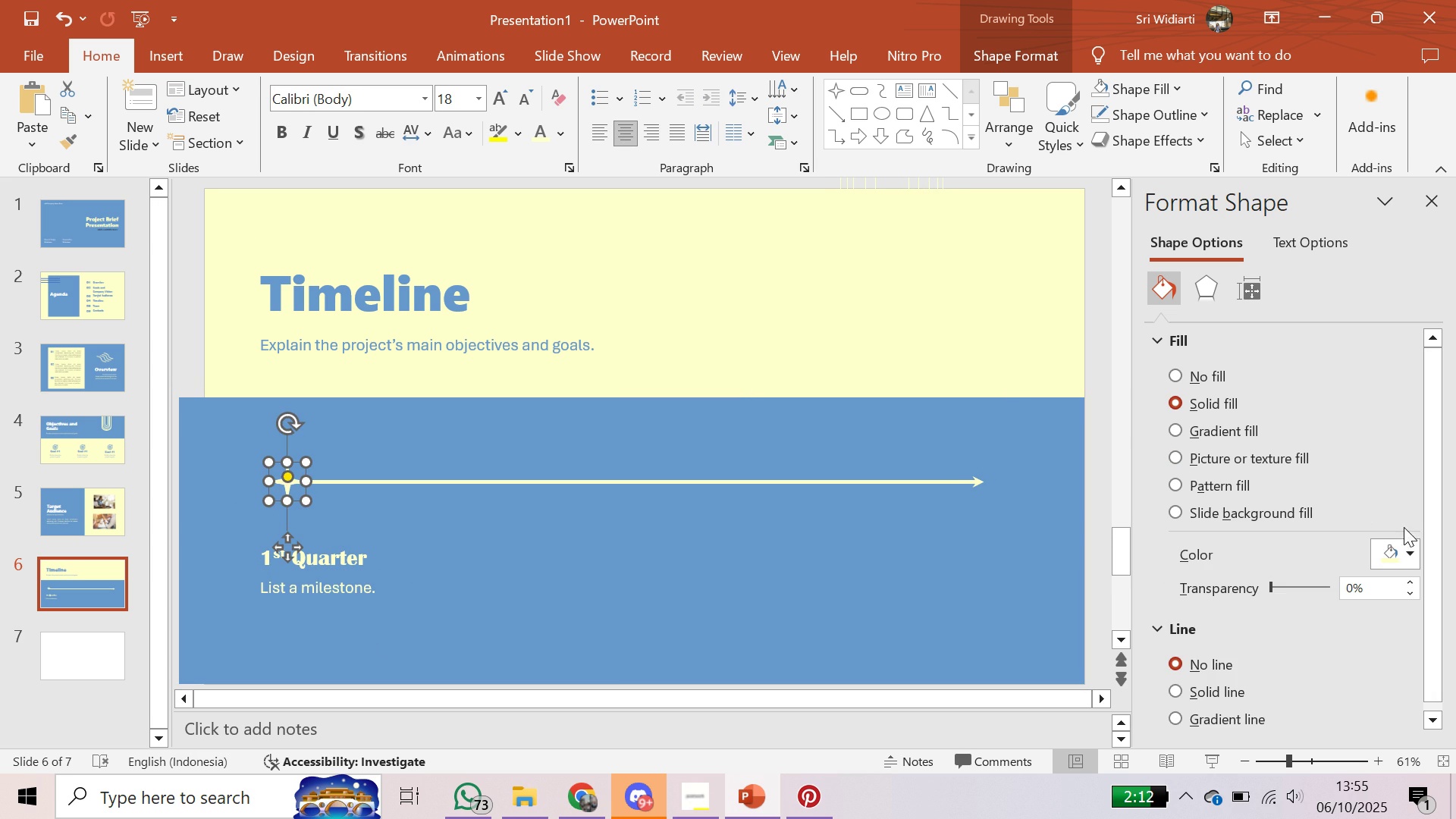 
left_click([1391, 559])
 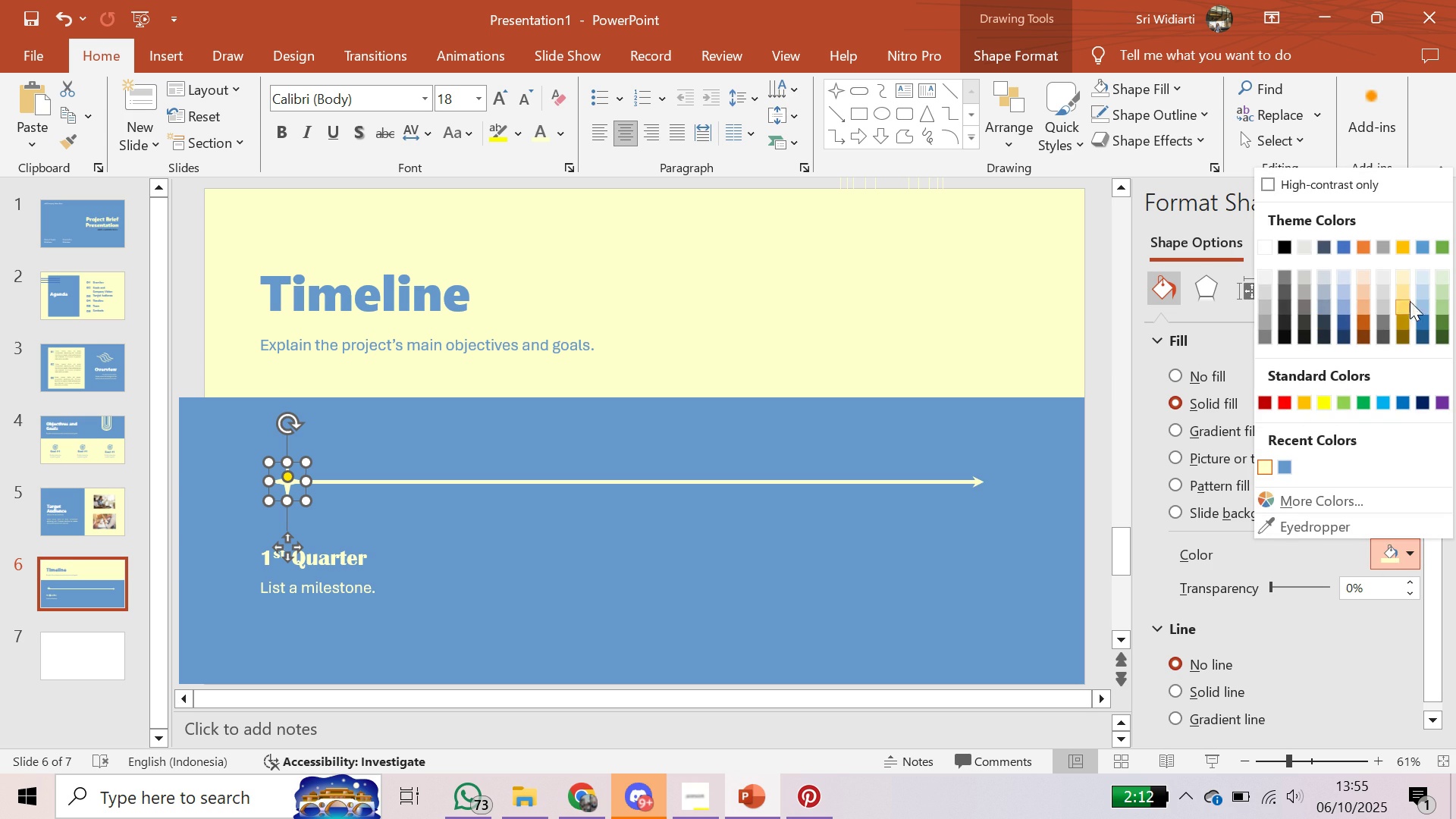 
left_click([1426, 324])
 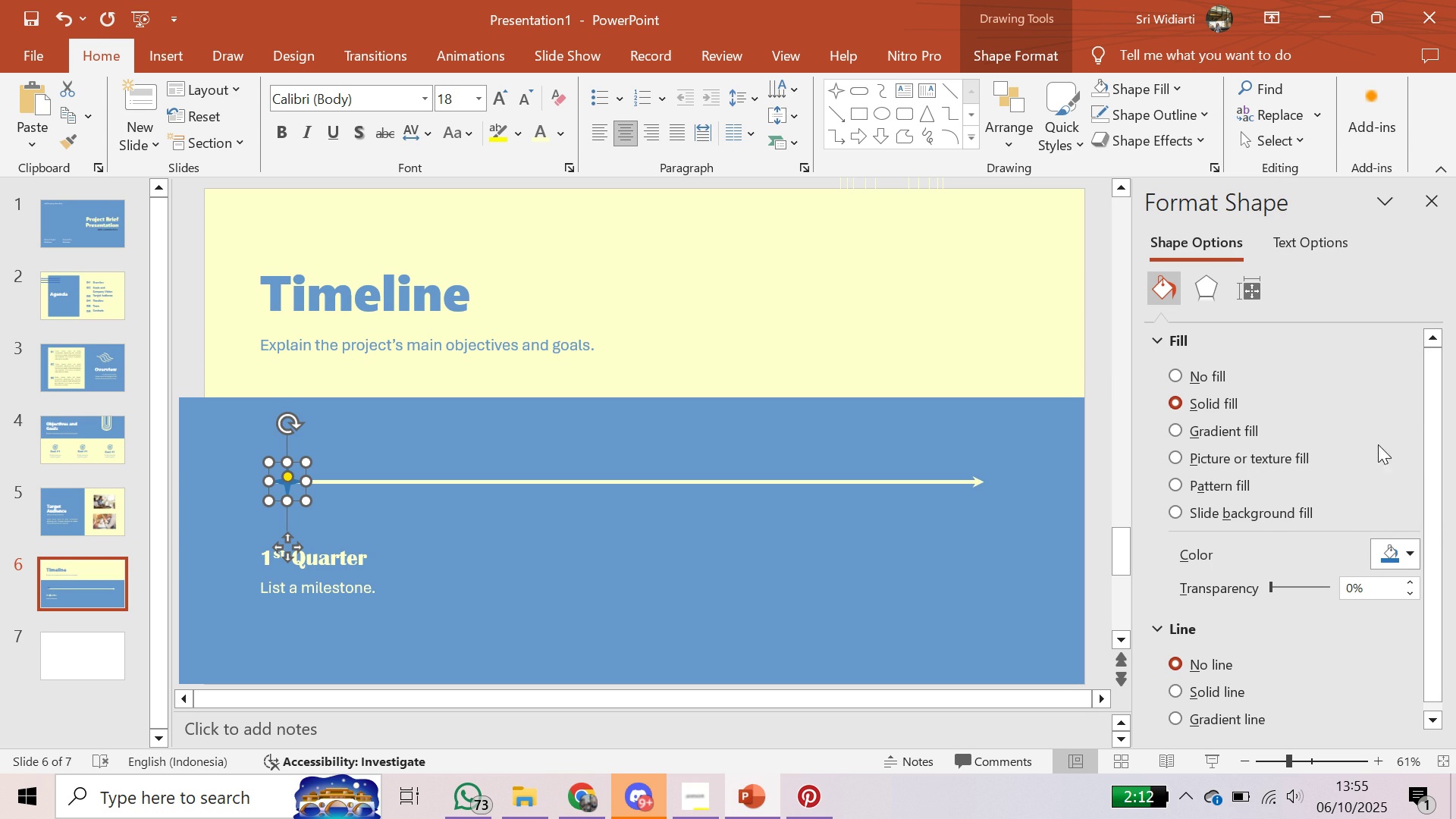 
left_click([1407, 553])
 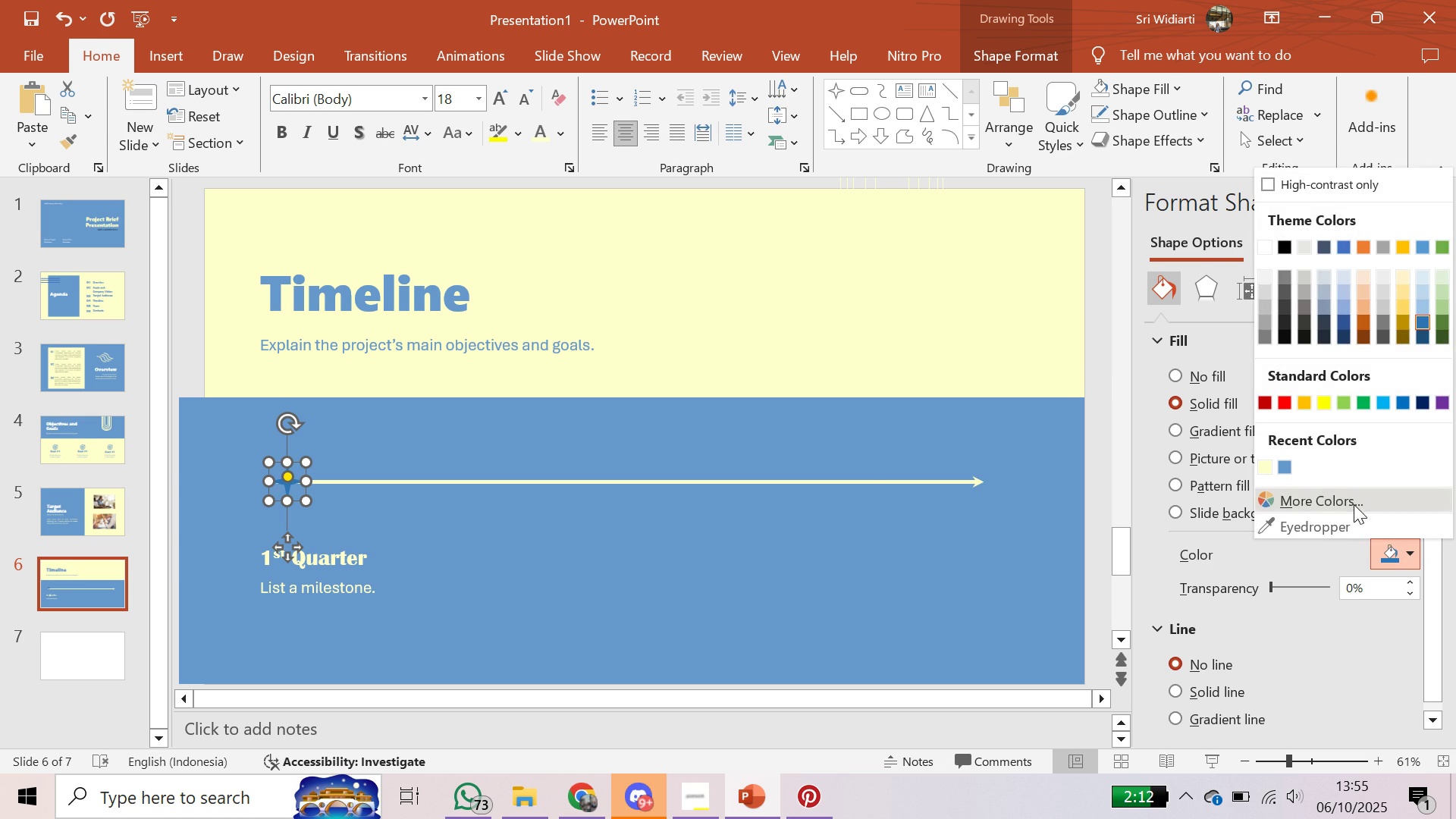 
left_click([1354, 504])
 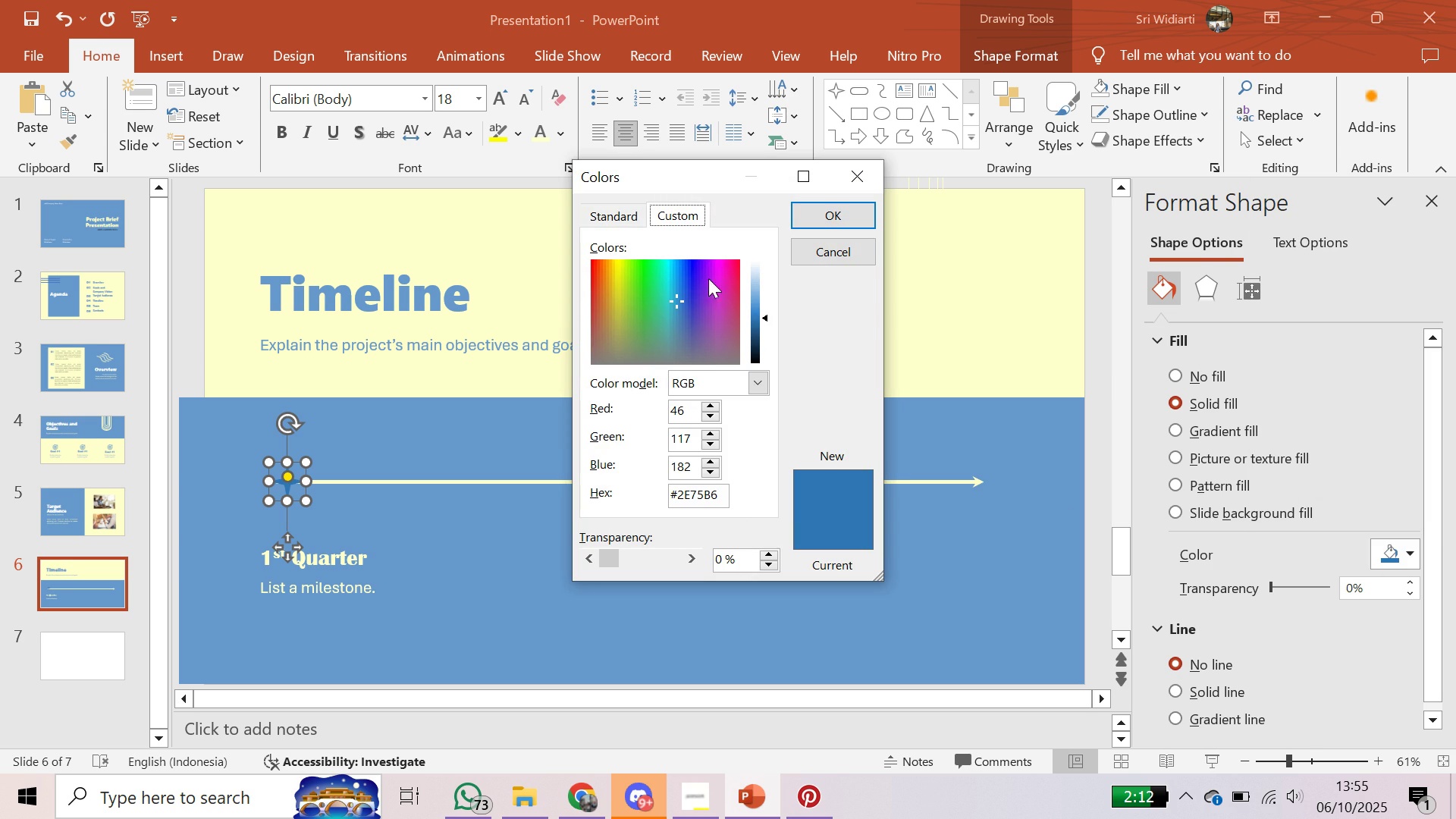 
left_click([635, 214])
 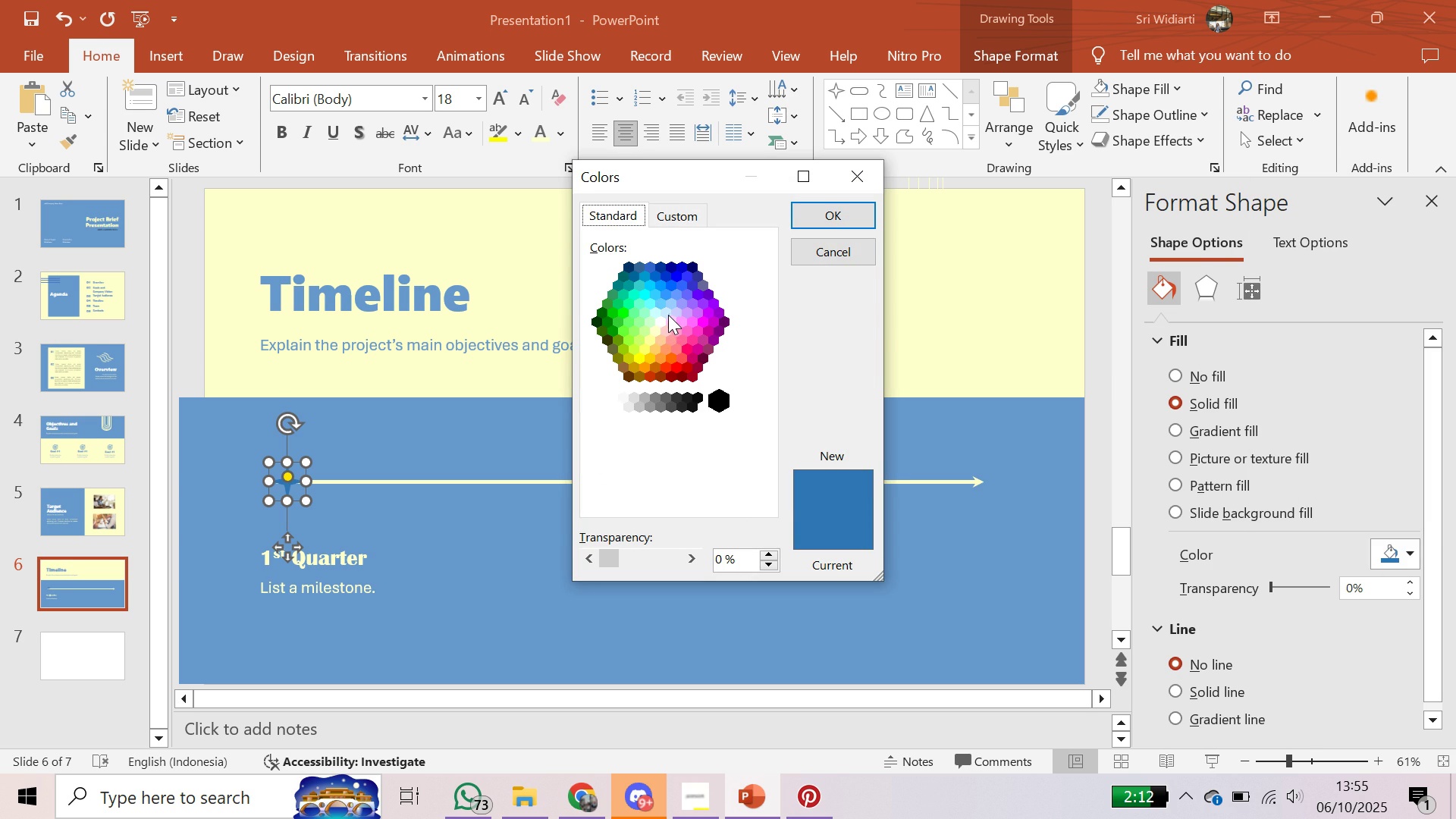 
left_click([668, 315])
 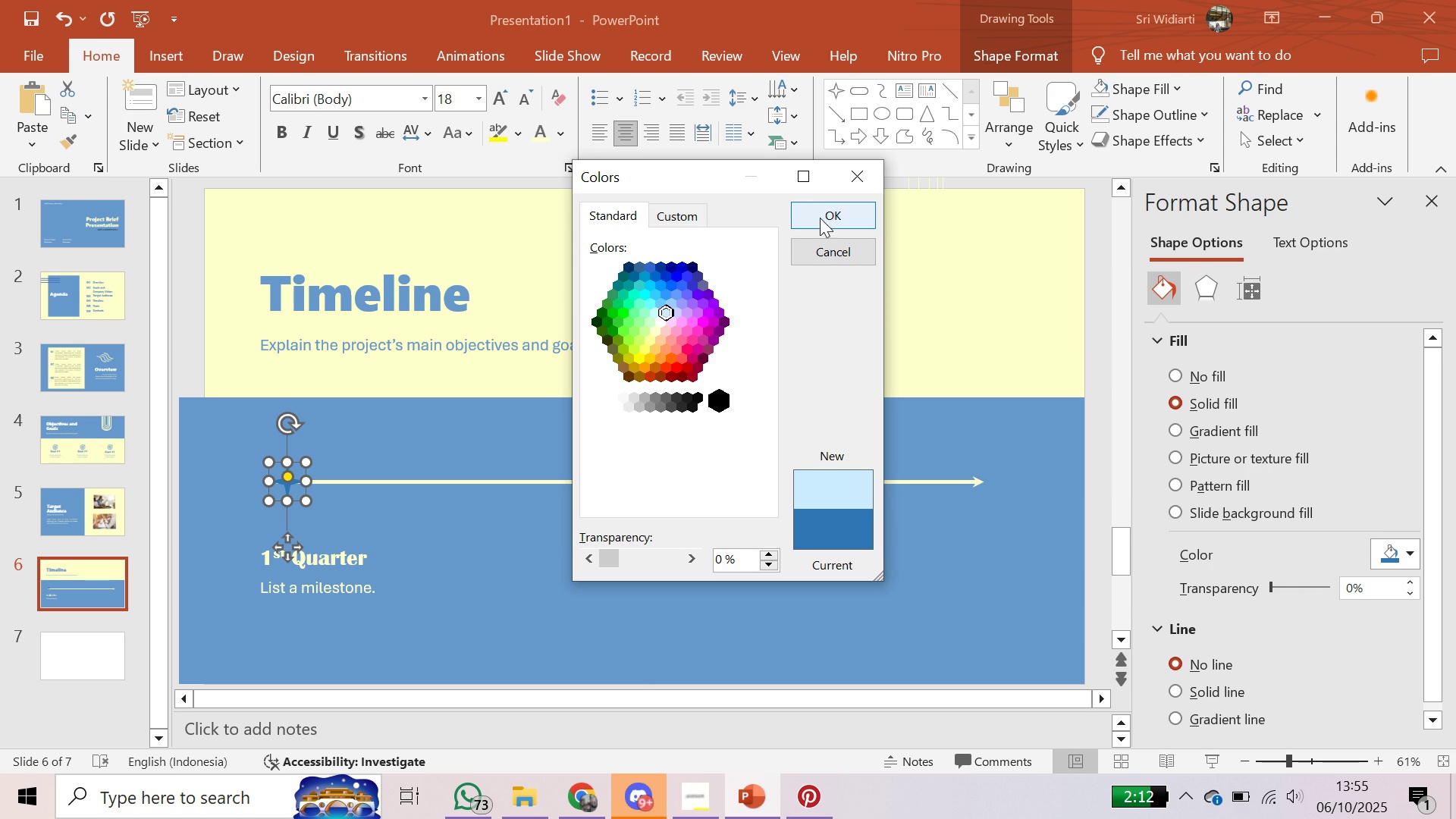 
left_click([821, 217])
 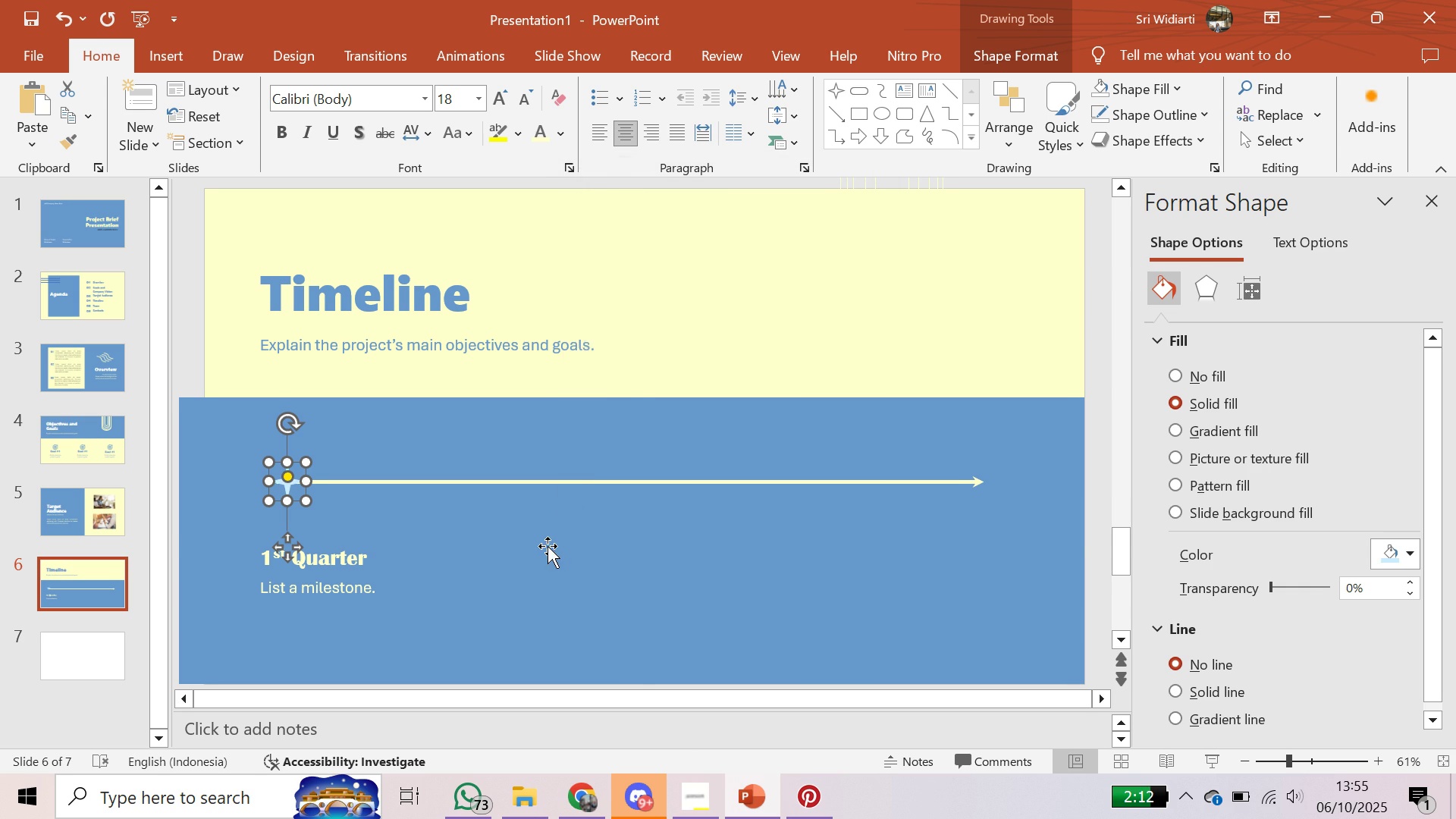 
left_click([548, 546])
 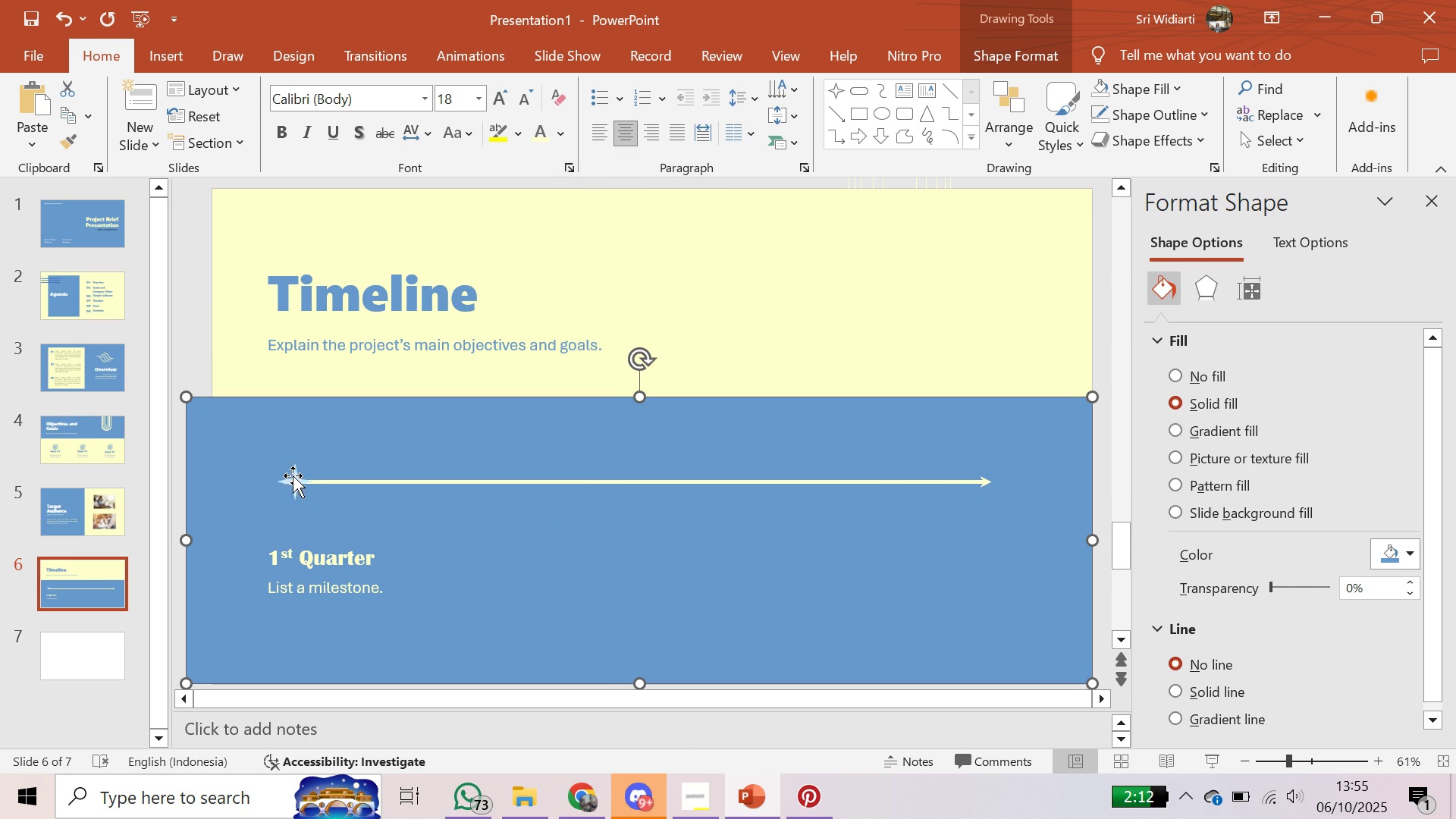 
left_click([293, 475])